 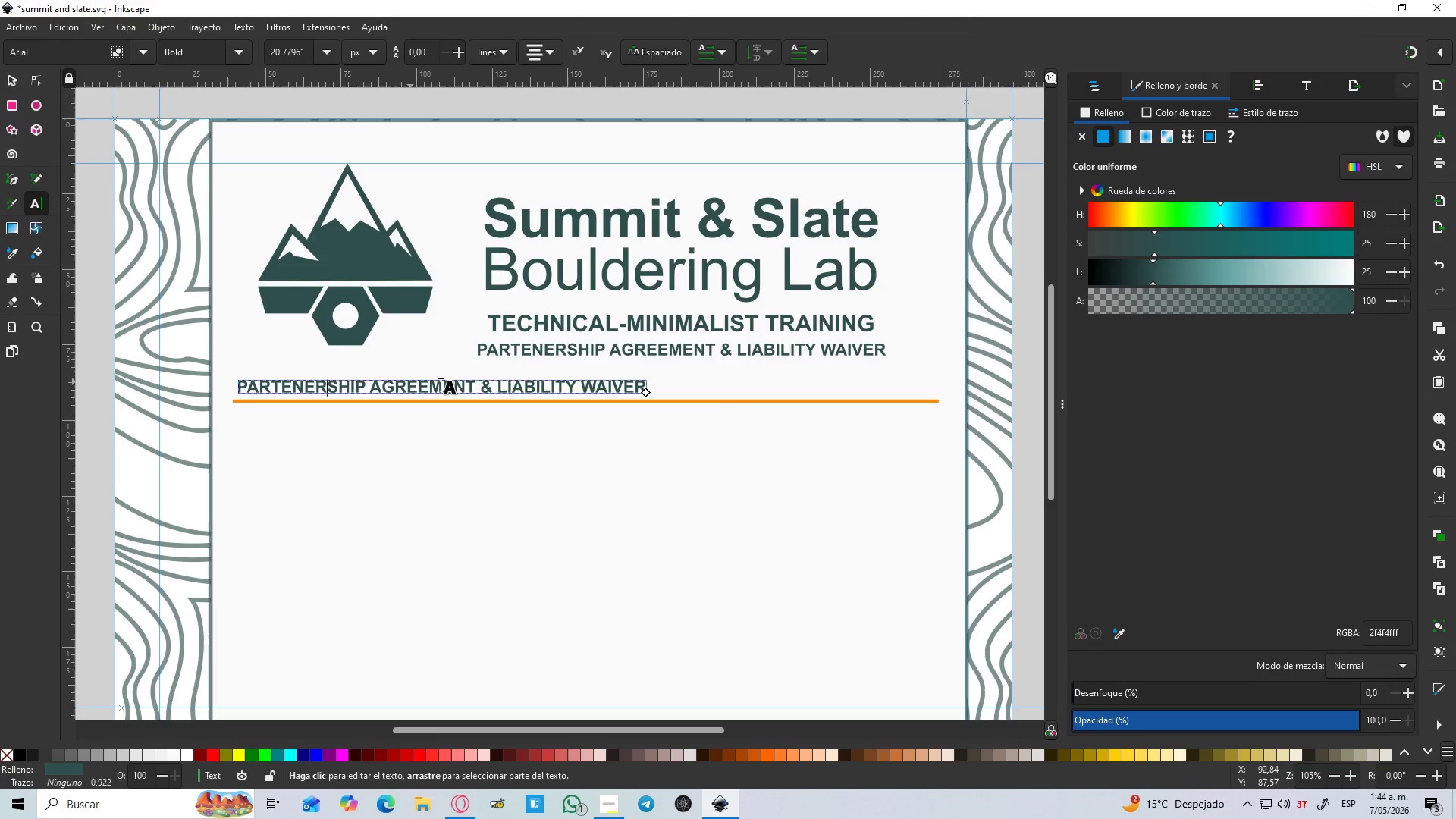 
left_click_drag(start_coordinate=[644, 384], to_coordinate=[232, 382])
 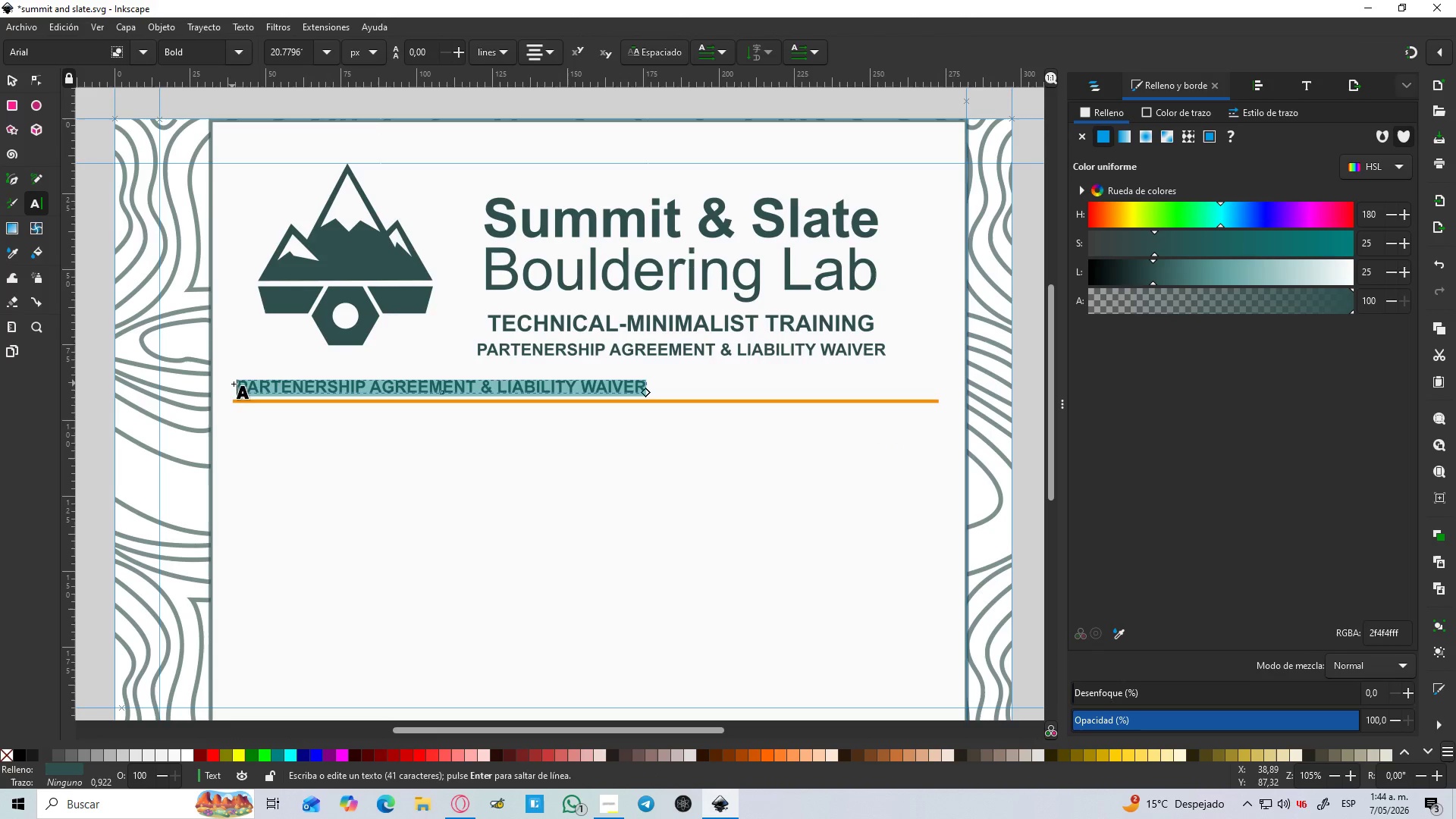 
key(Control+V)
 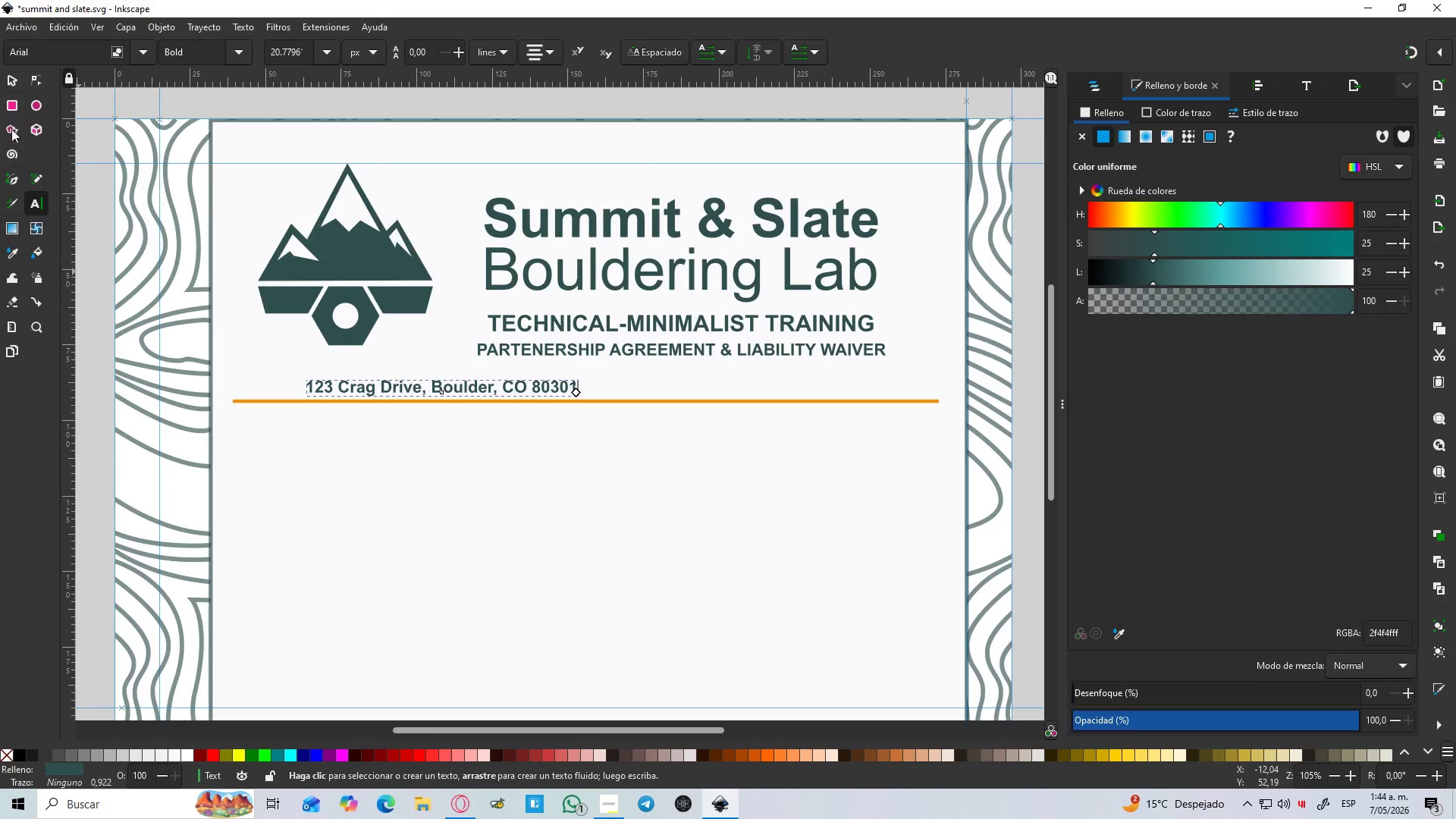 
left_click([12, 75])
 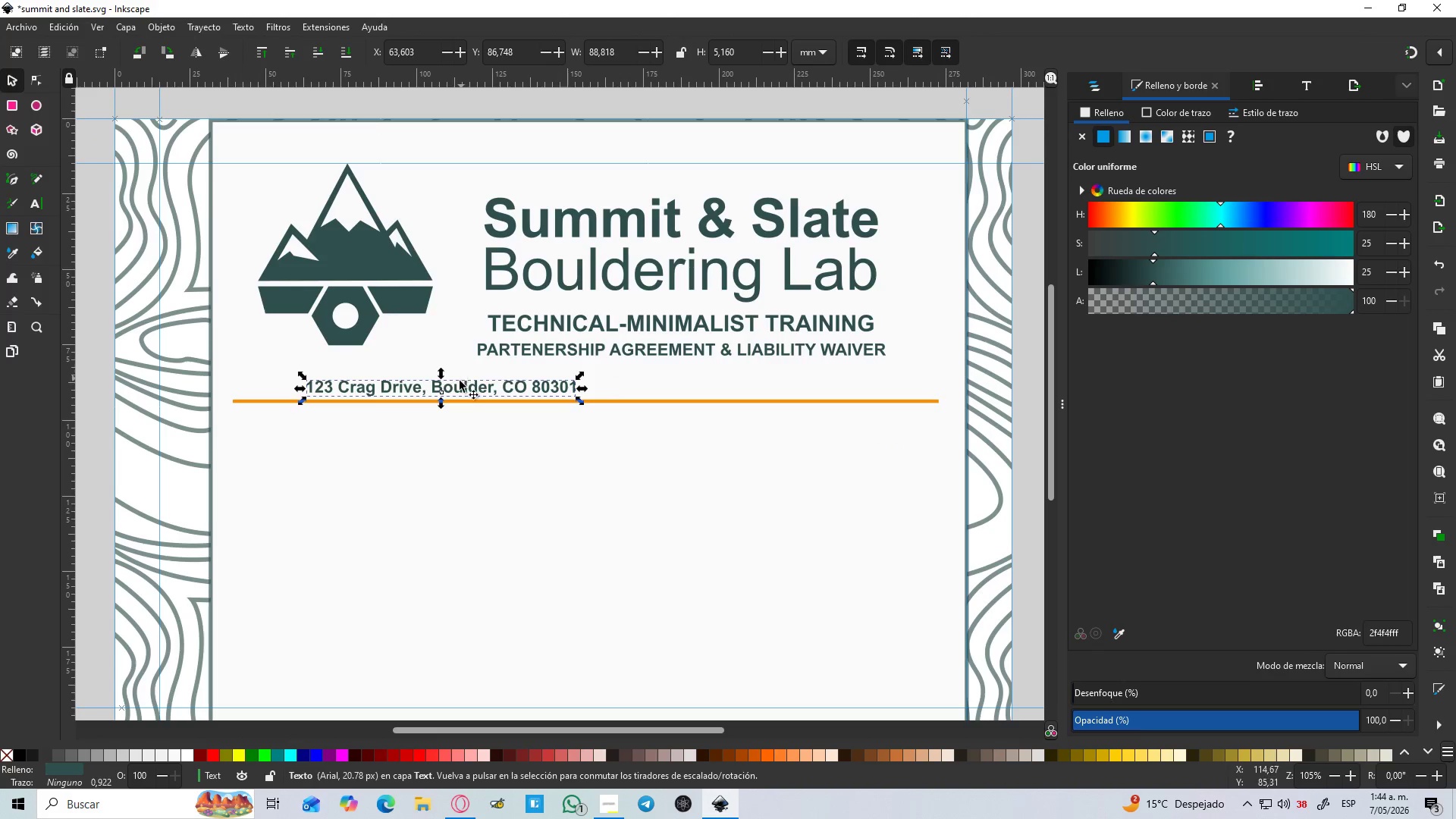 
left_click_drag(start_coordinate=[452, 390], to_coordinate=[379, 384])
 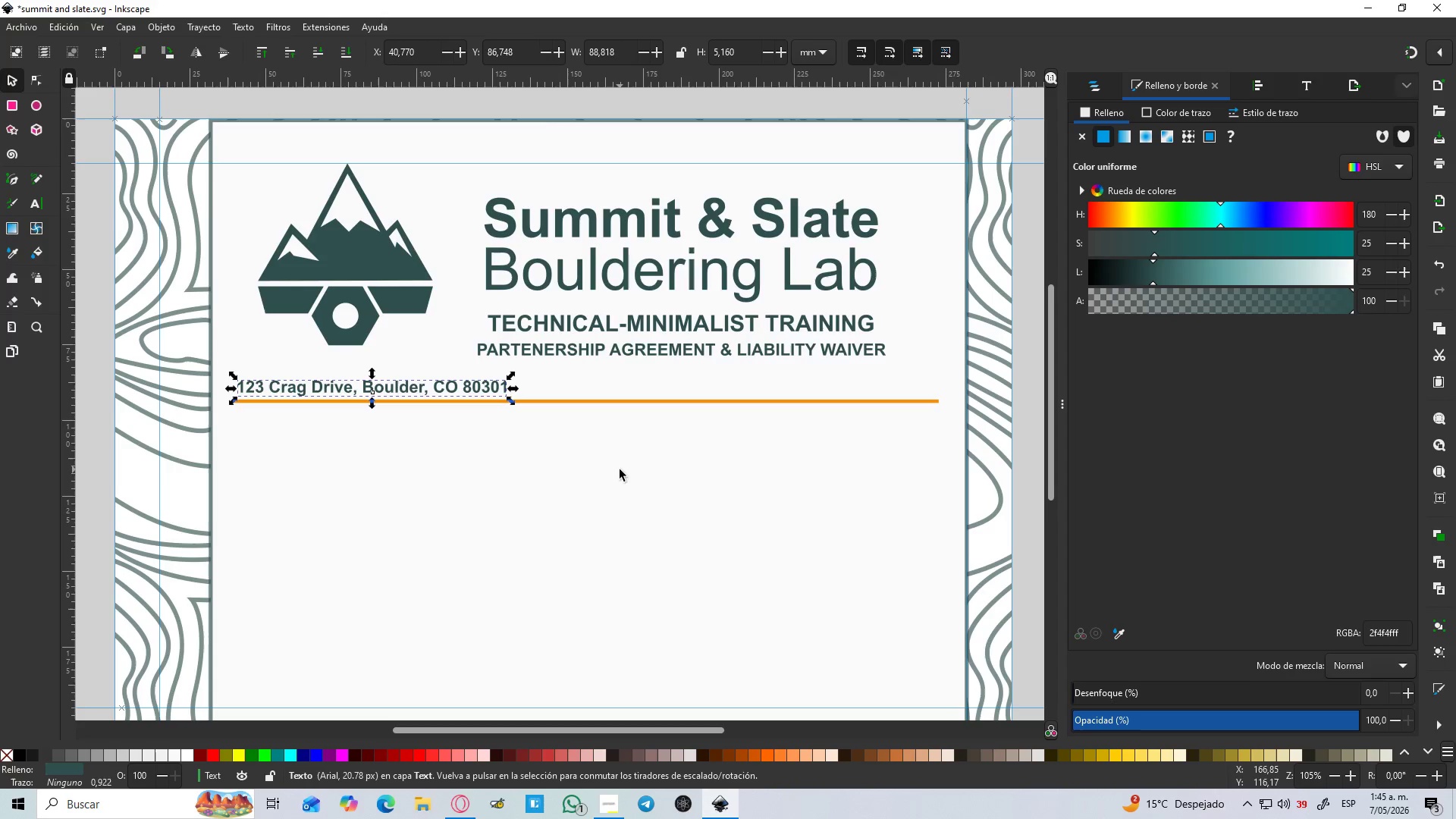 
hold_key(key=ControlLeft, duration=1.53)
 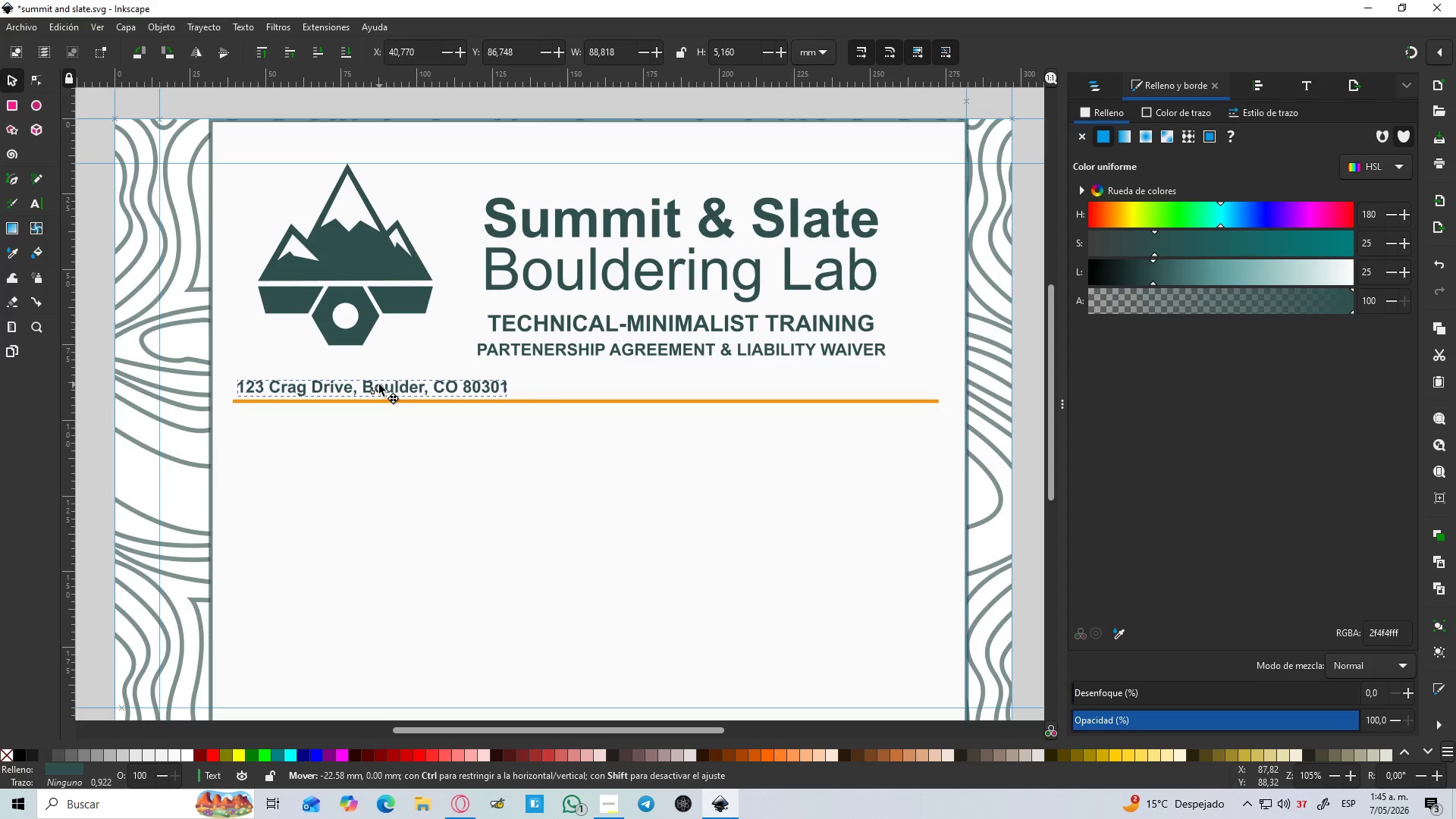 
hold_key(key=ControlLeft, duration=1.24)
 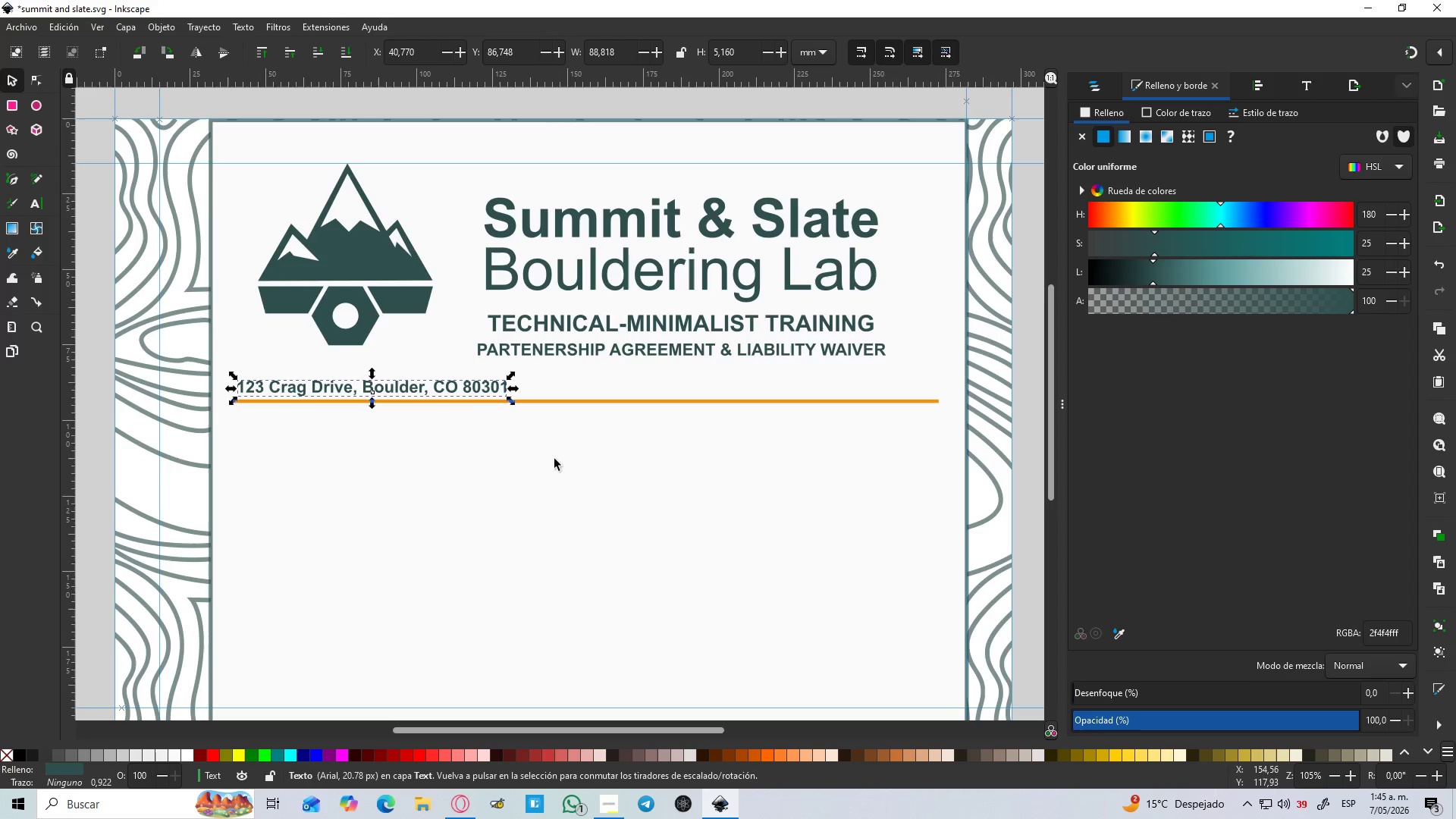 
key(Control+D)
 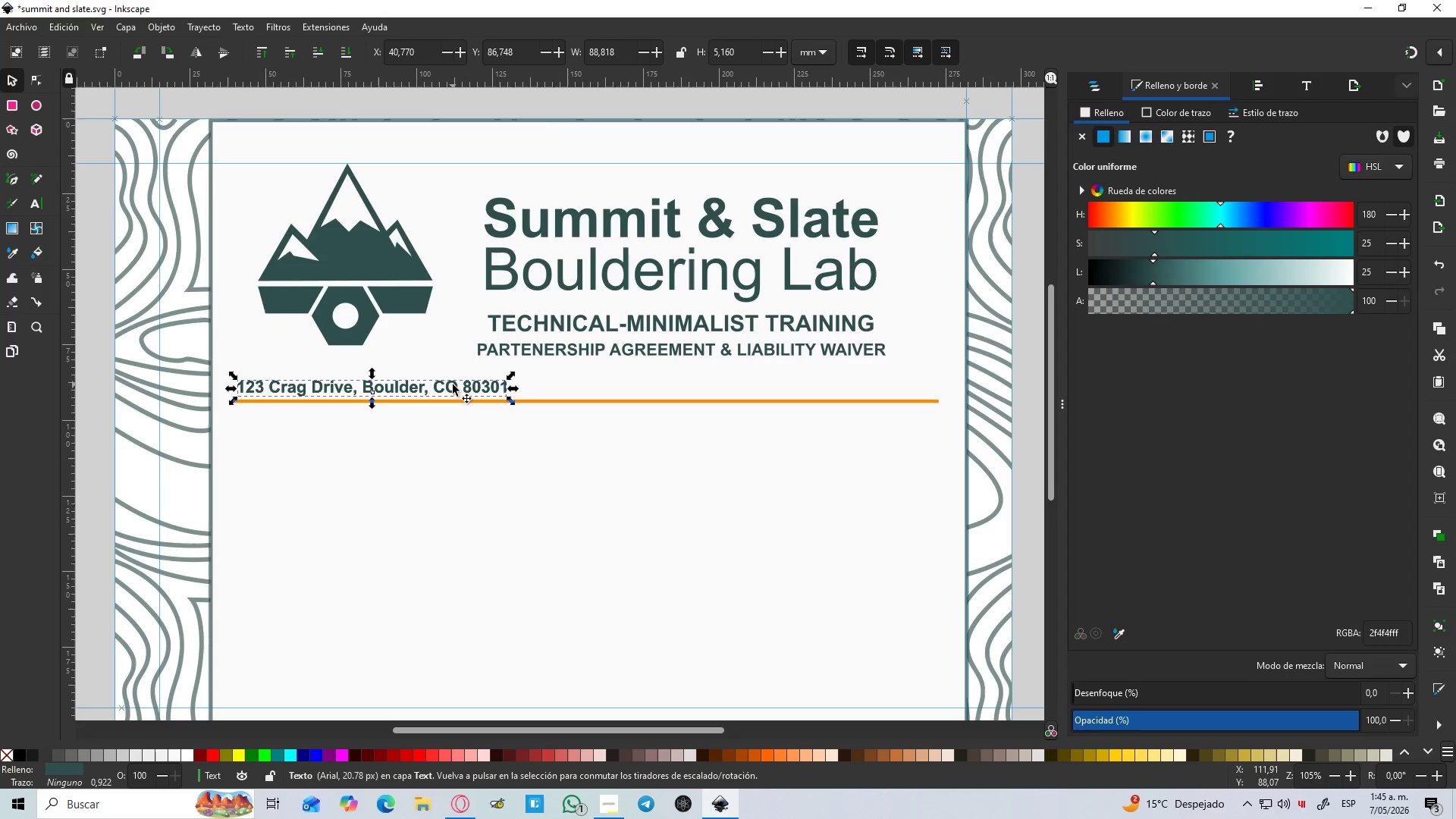 
left_click_drag(start_coordinate=[453, 384], to_coordinate=[740, 369])
 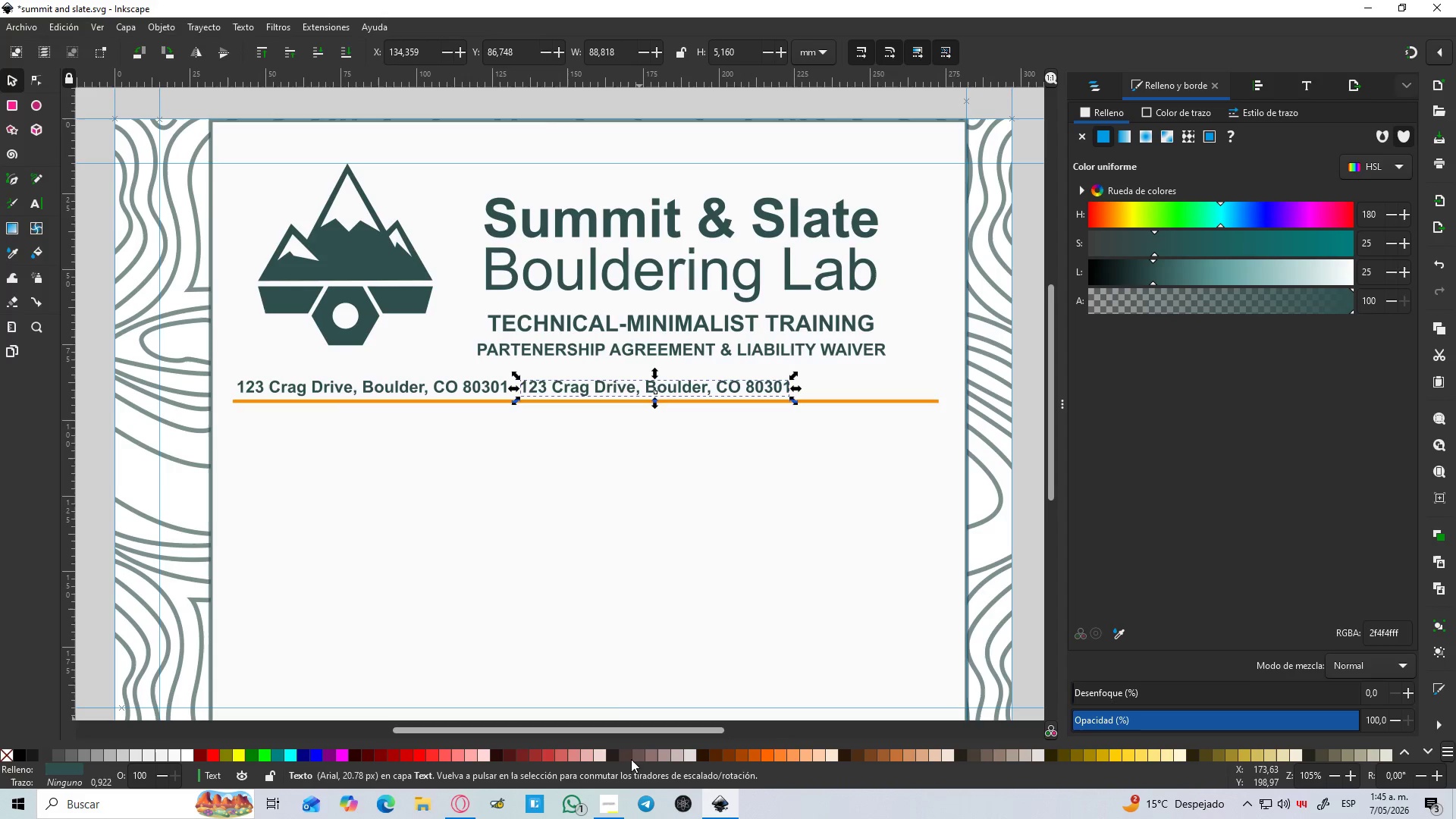 
hold_key(key=ControlLeft, duration=1.51)
 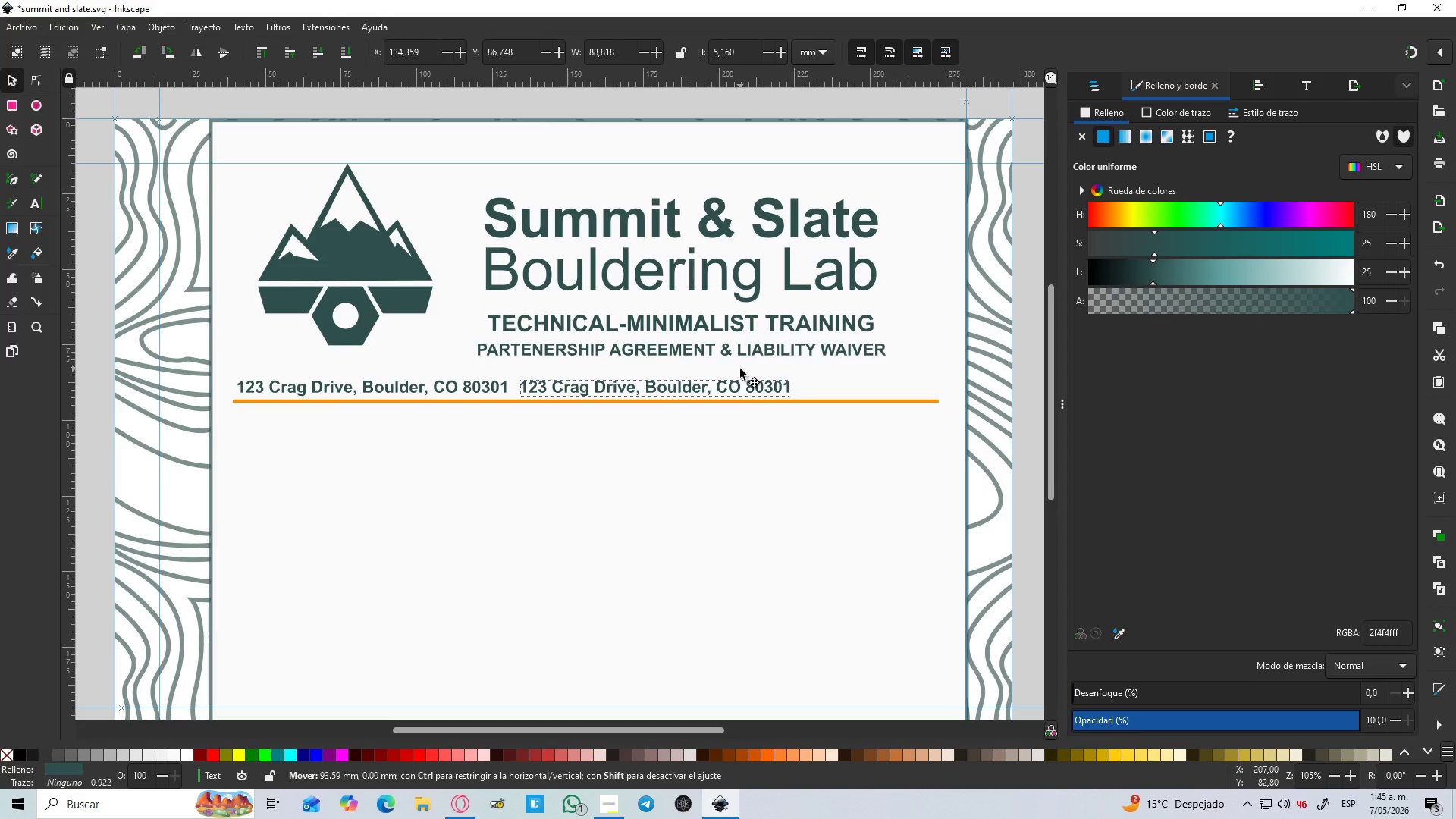 
key(Control+ControlLeft)
 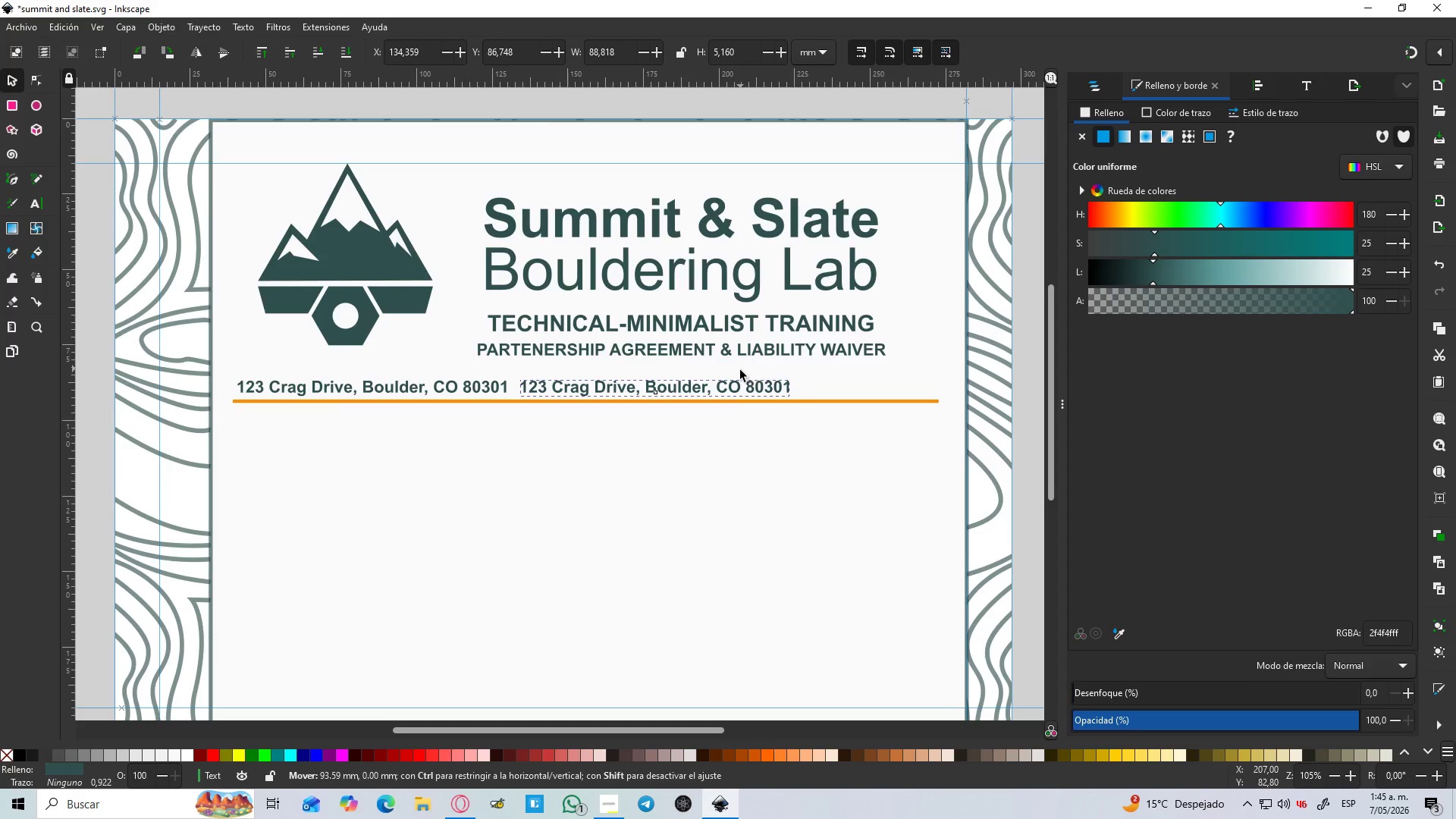 
hold_key(key=ControlLeft, duration=4.45)
left_click([617, 808])